 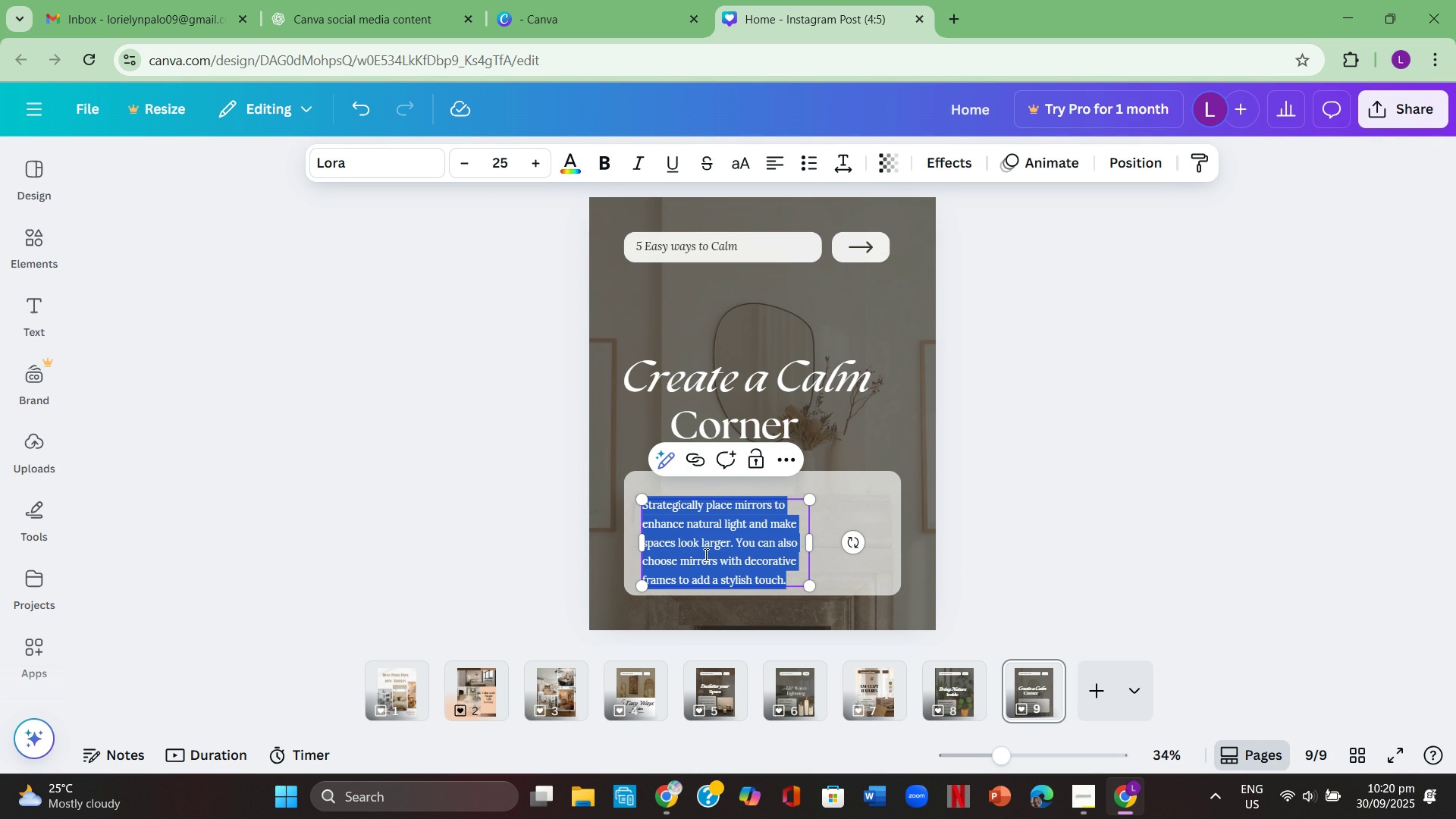 
key(Backspace)
type(Designat)
 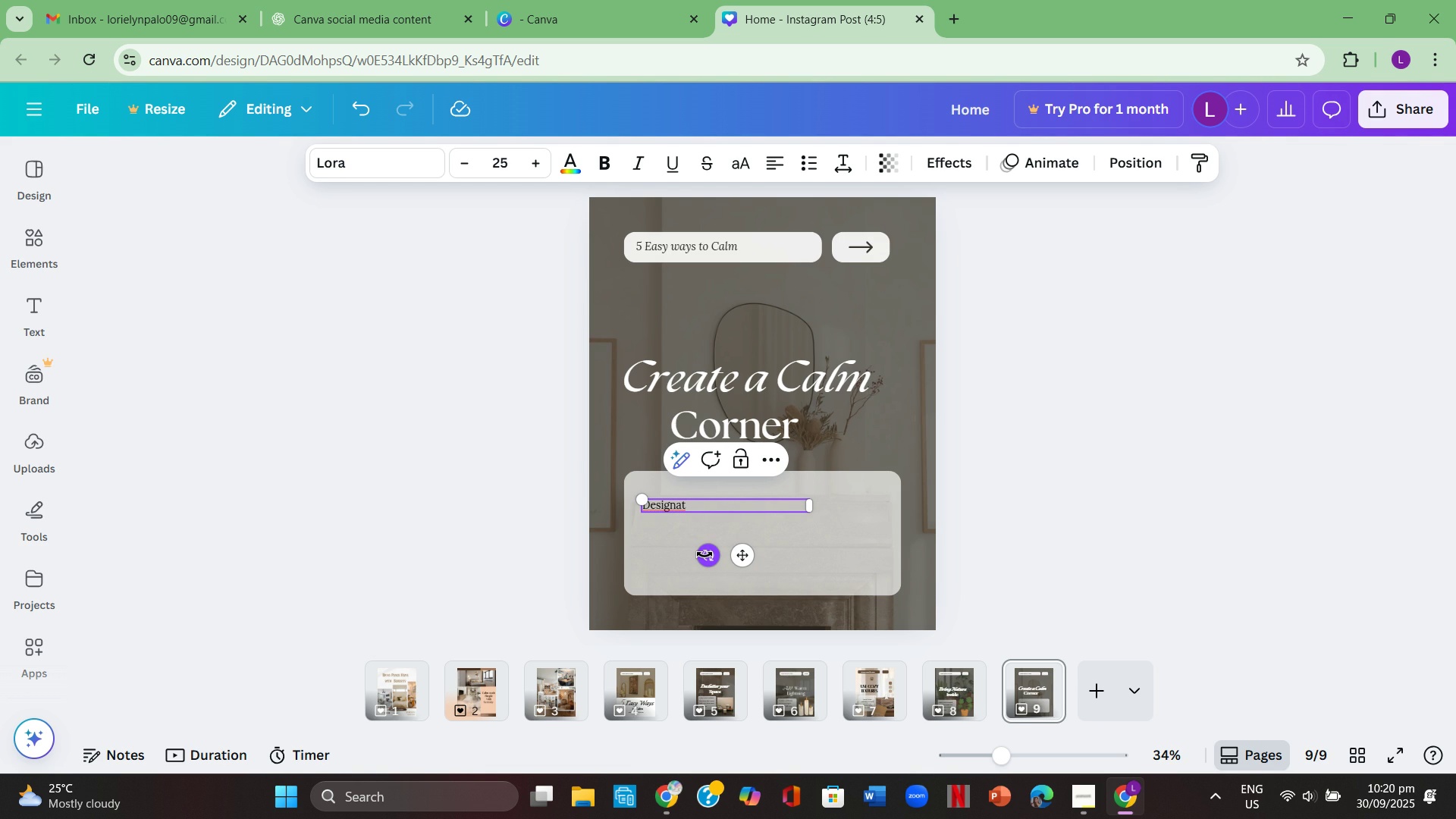 
type(e a small spot h)
key(Backspace)
type(just for you- )
 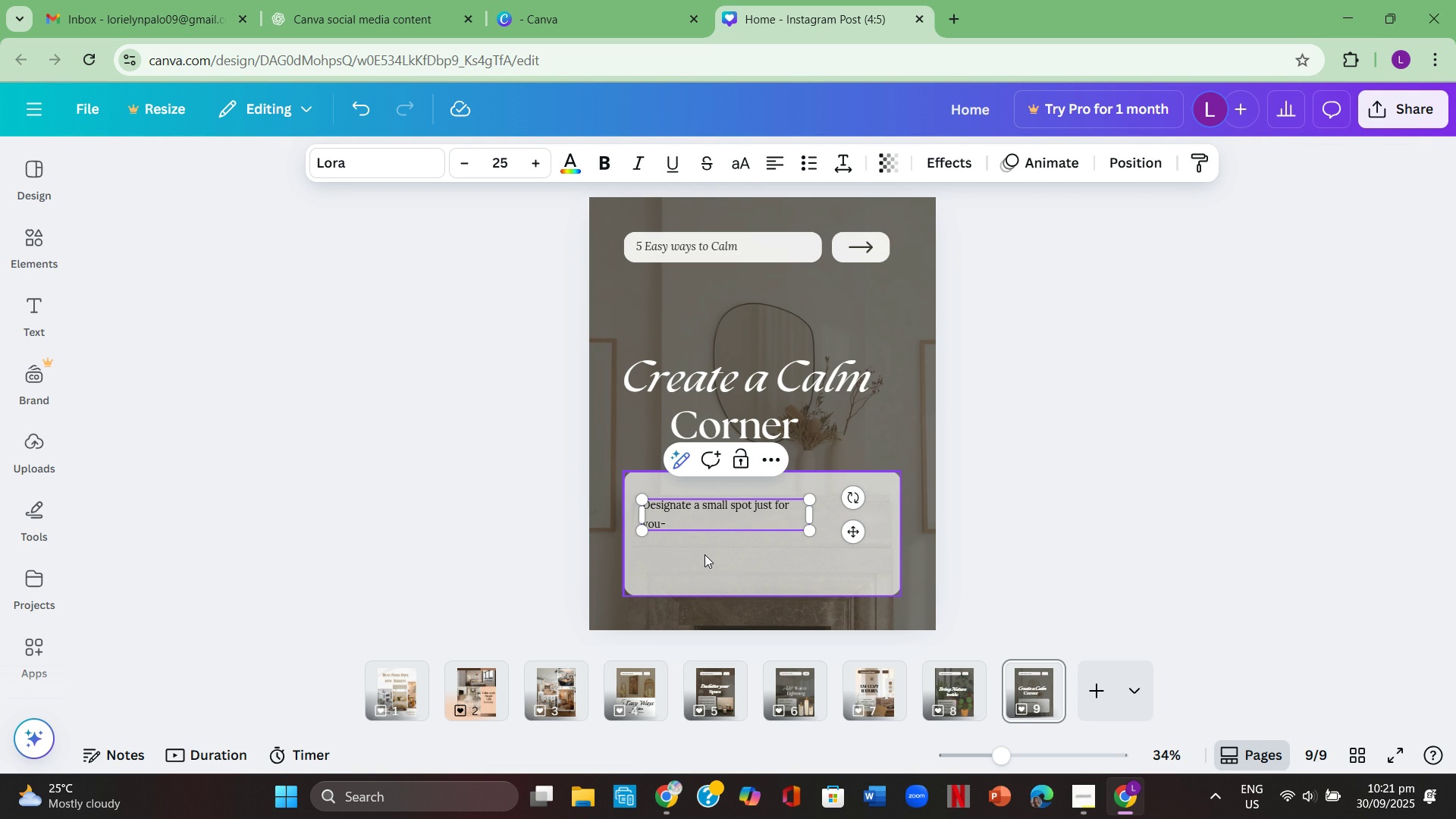 
wait(5.0)
 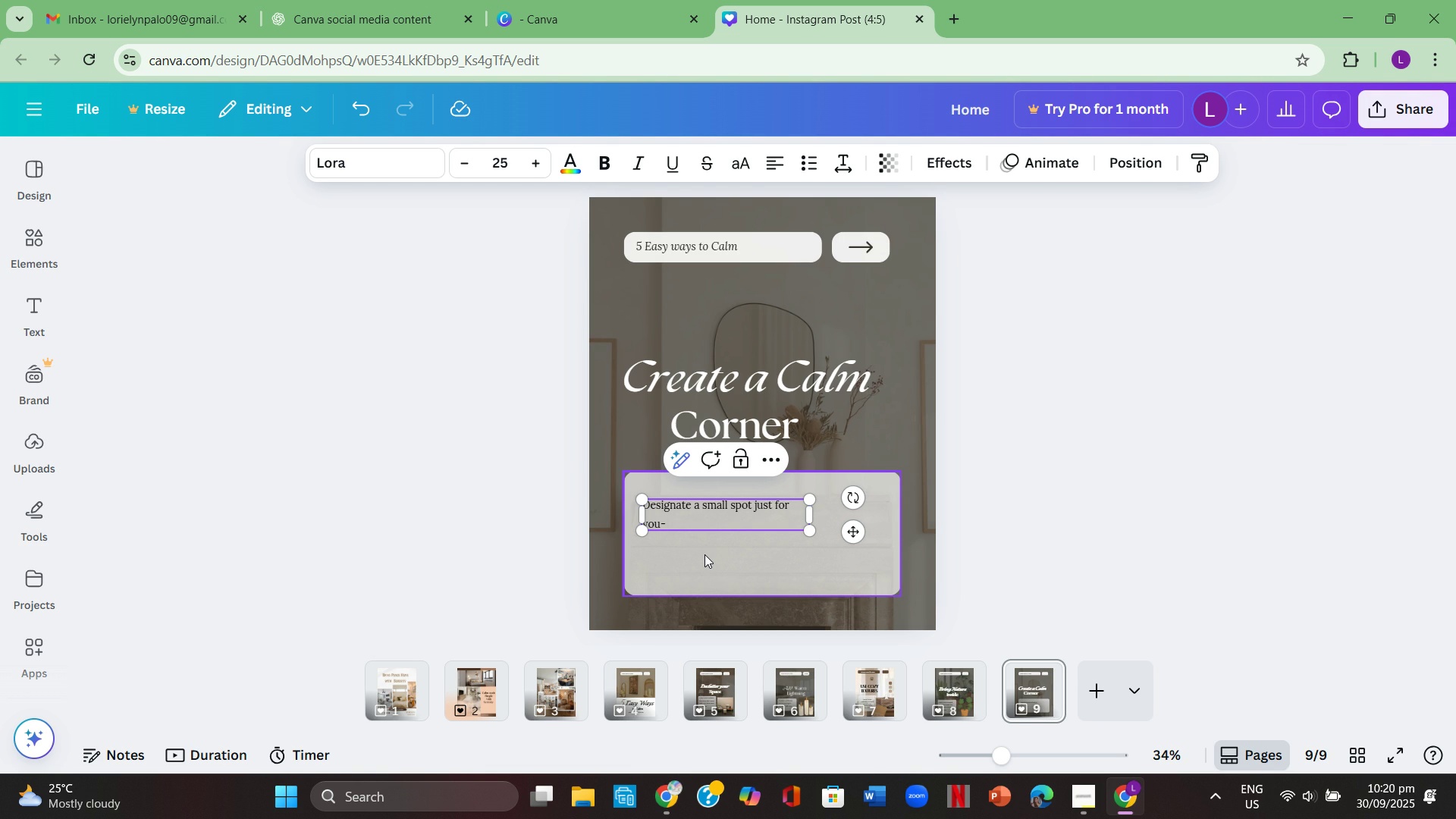 
type(perfect for reading)
 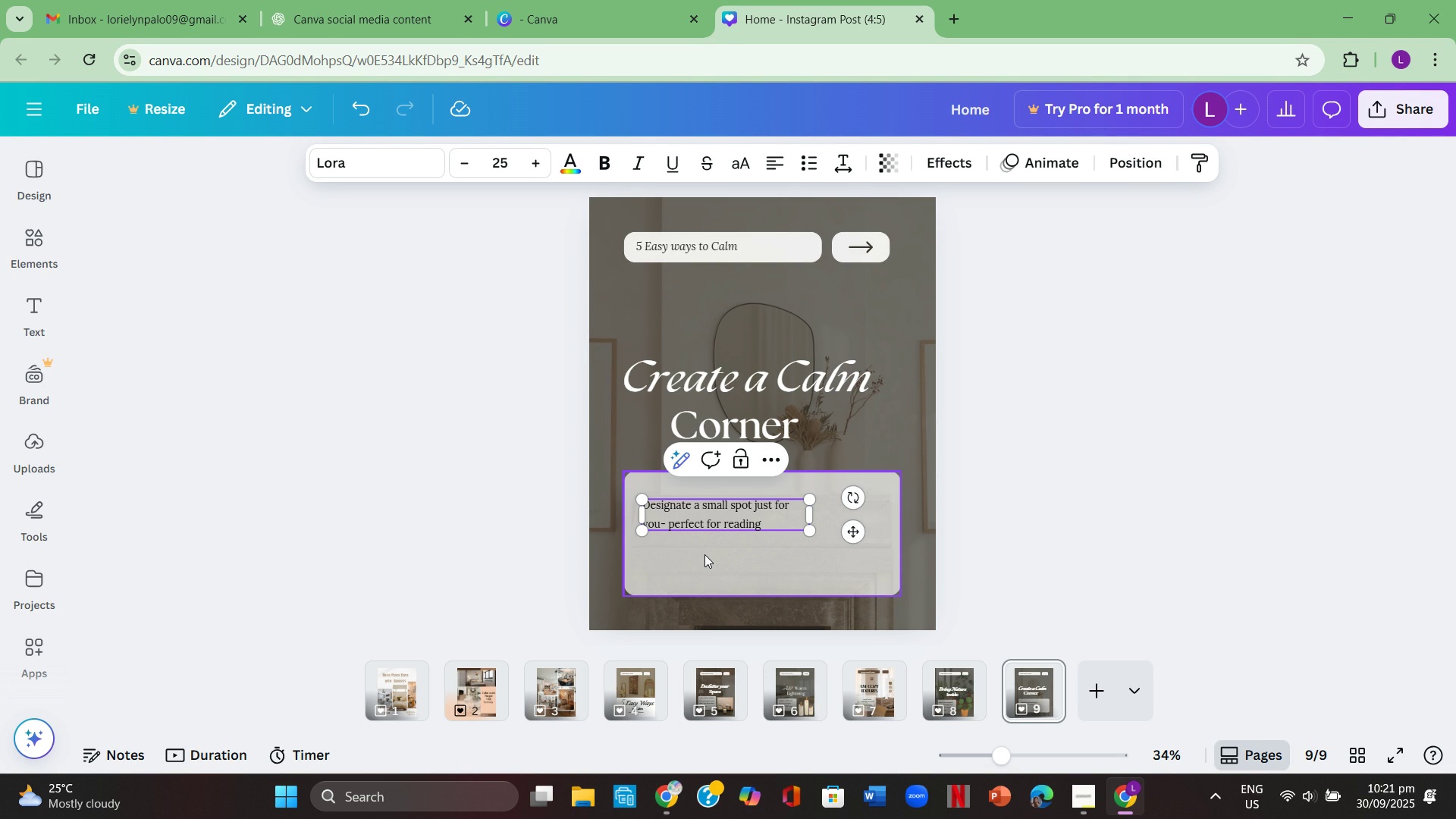 
key(Comma)
 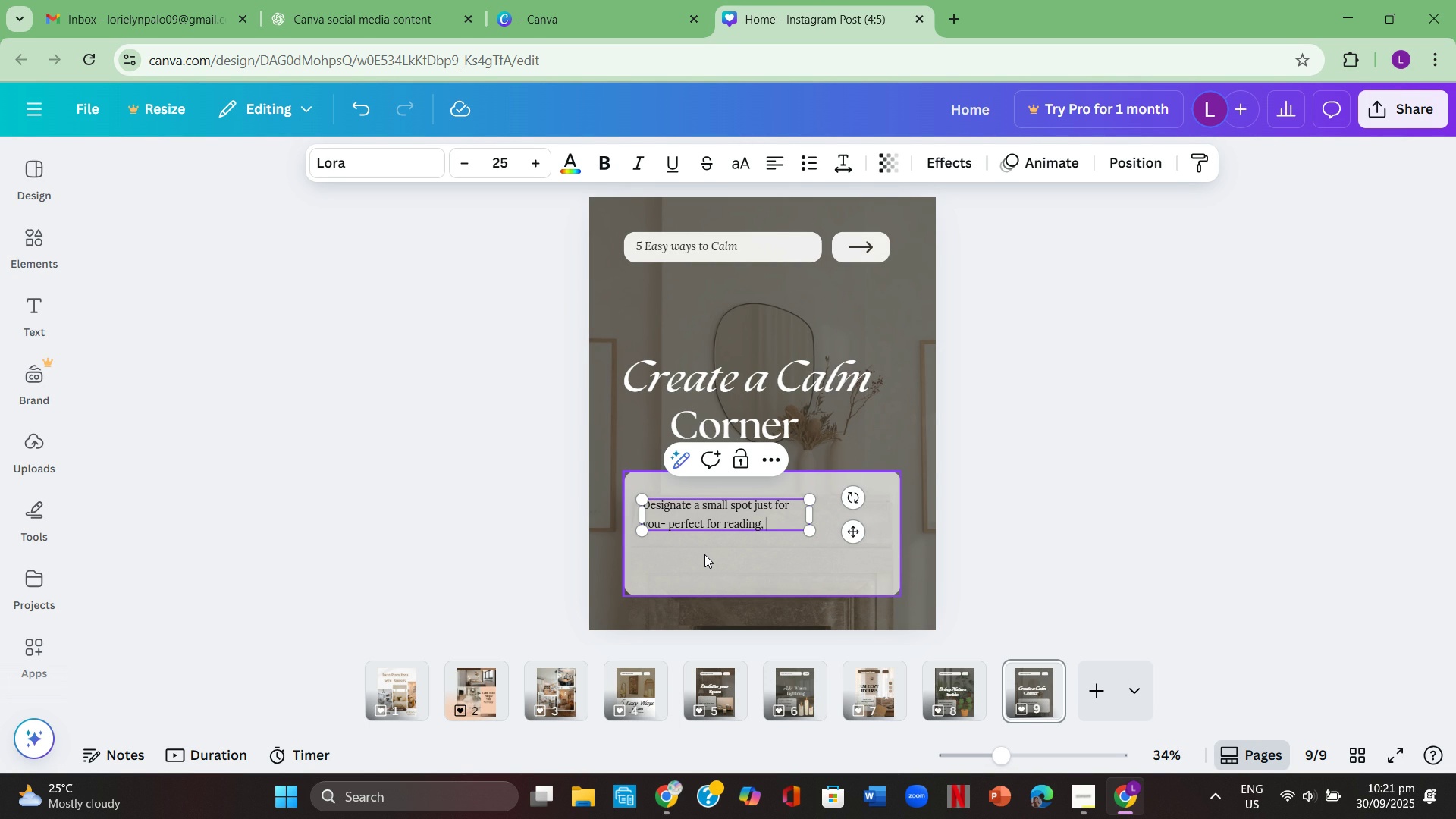 
key(Space)
 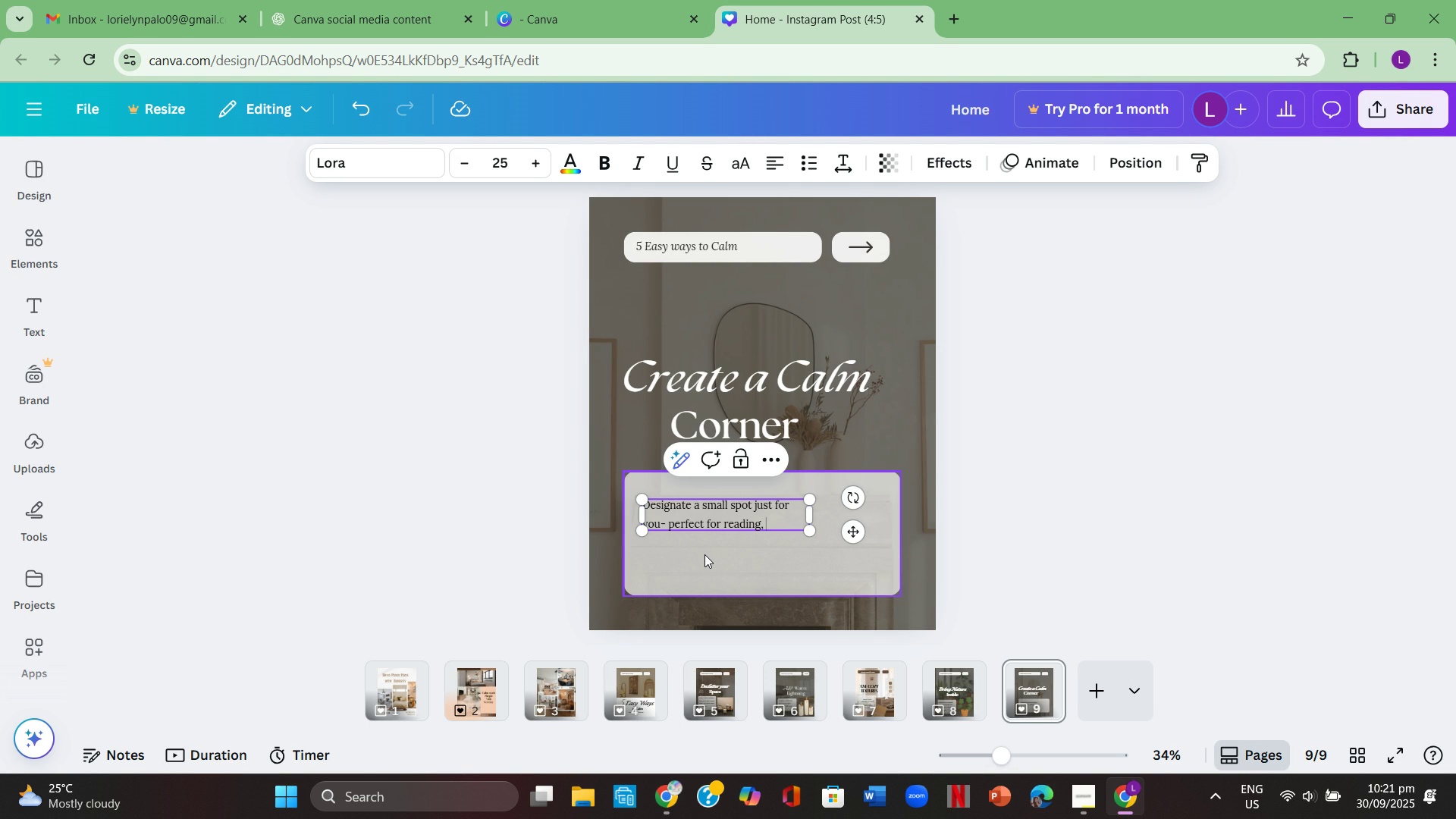 
type(tea, or reflection. )
 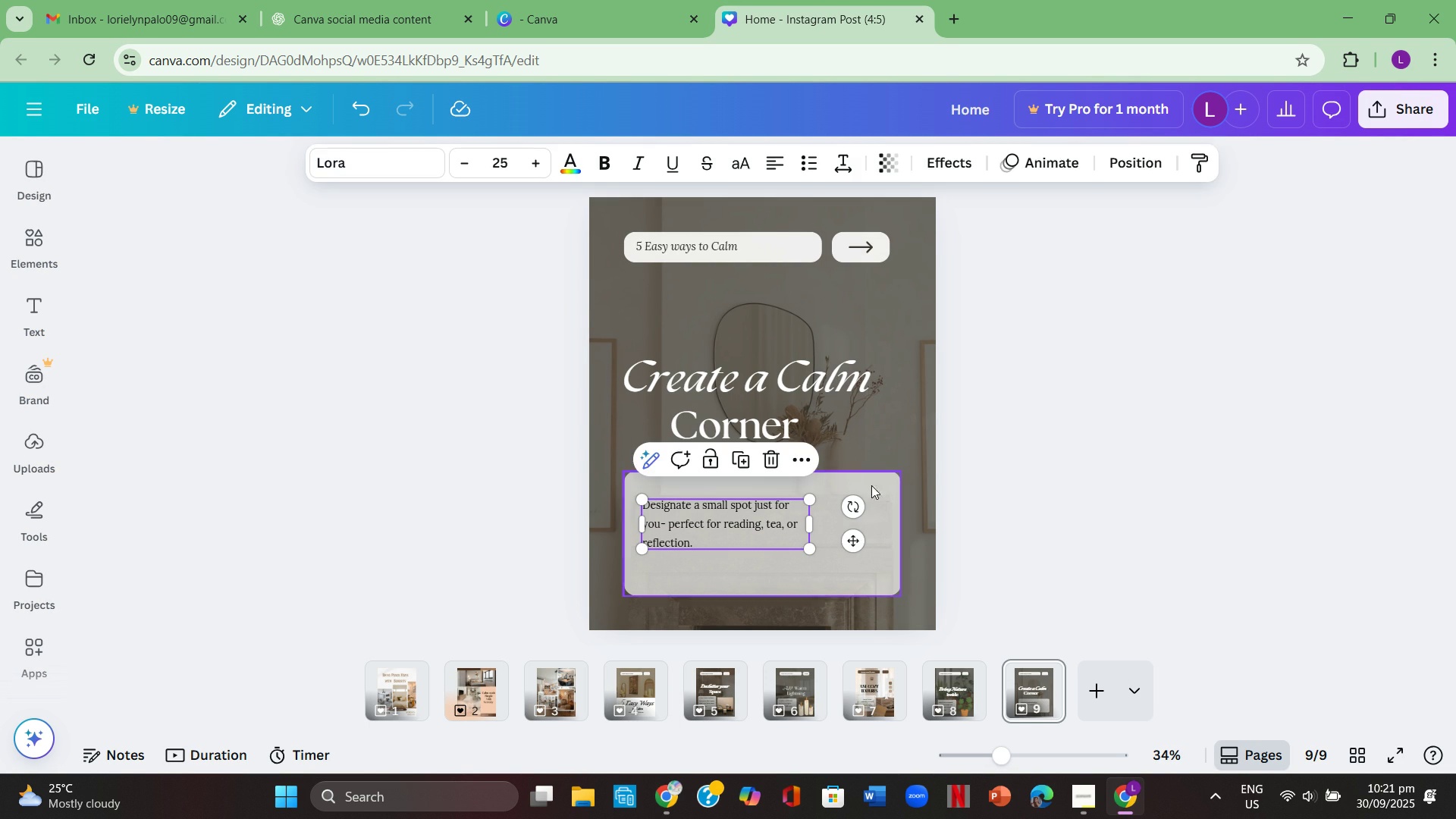 
double_click([851, 506])
 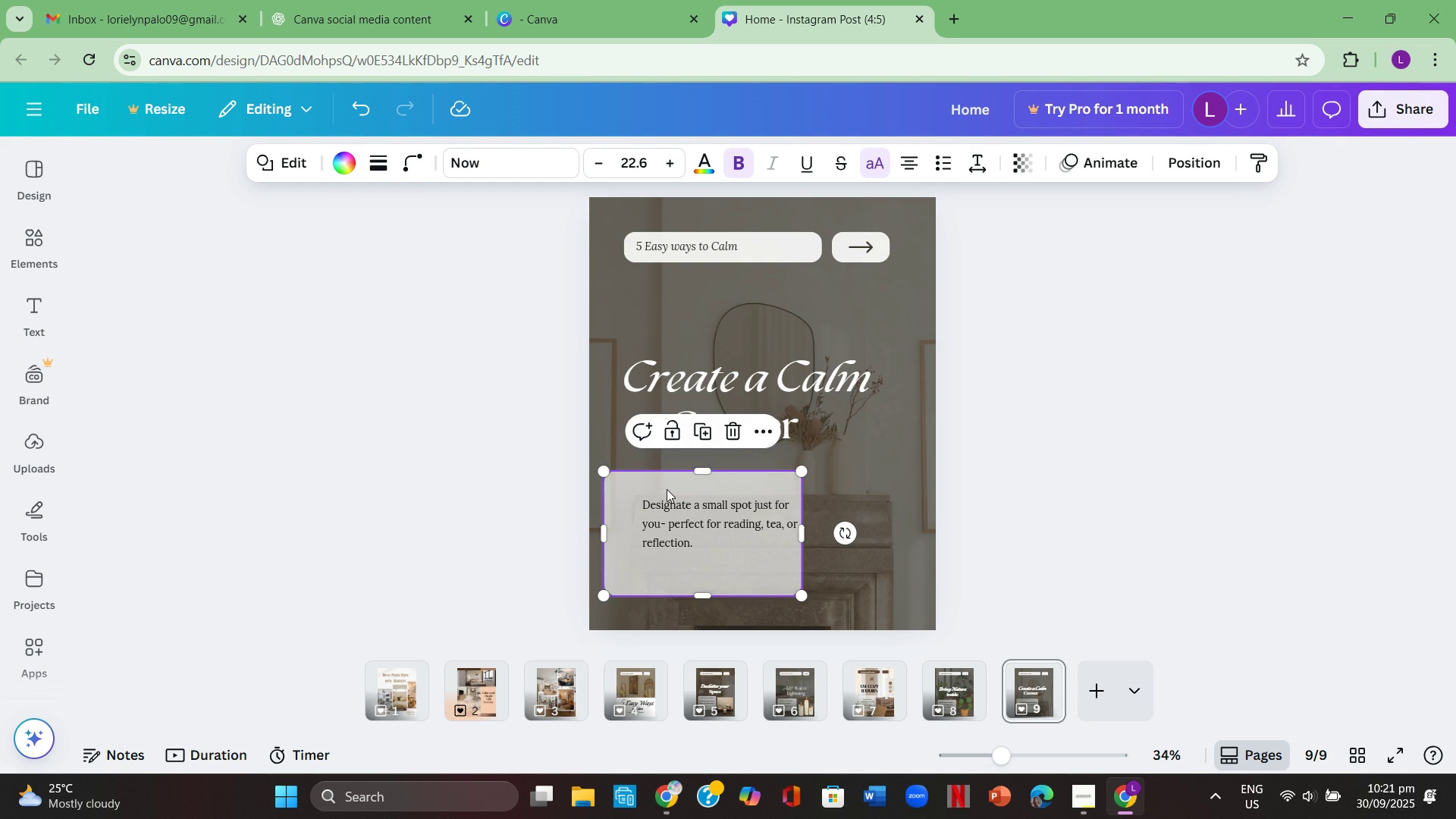 
left_click([739, 510])
 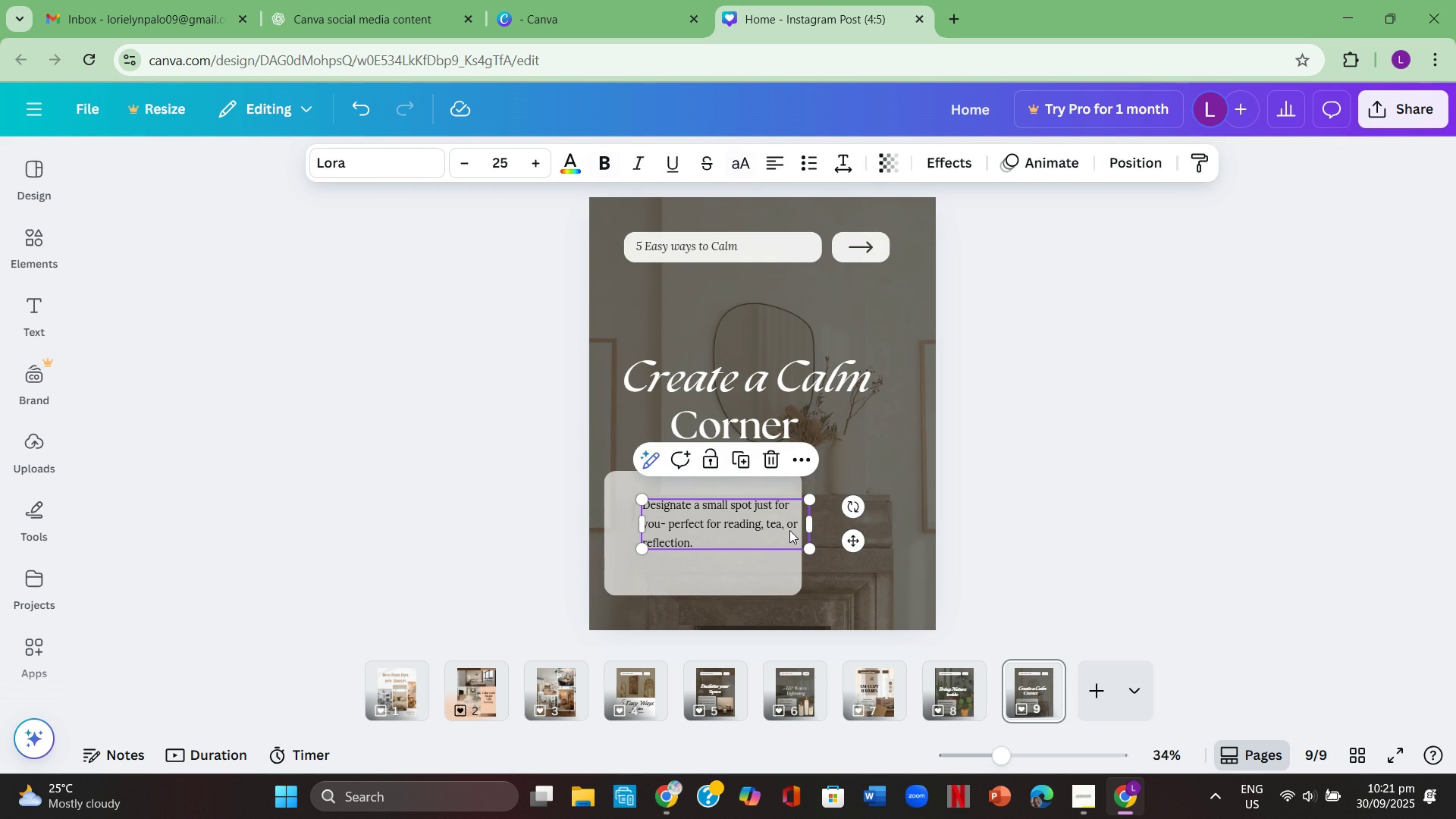 
mouse_move([780, 545])
 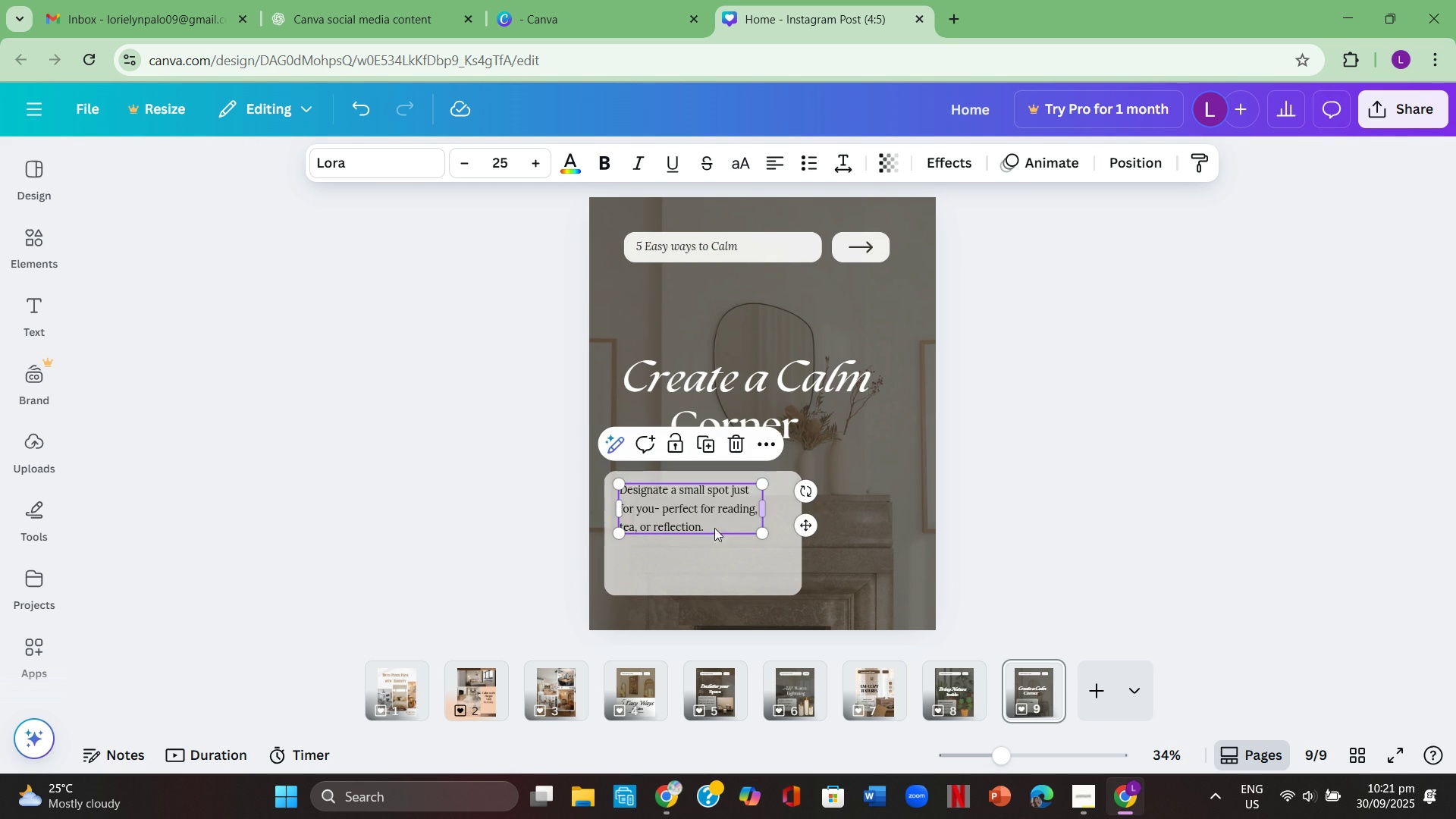 
double_click([774, 534])
 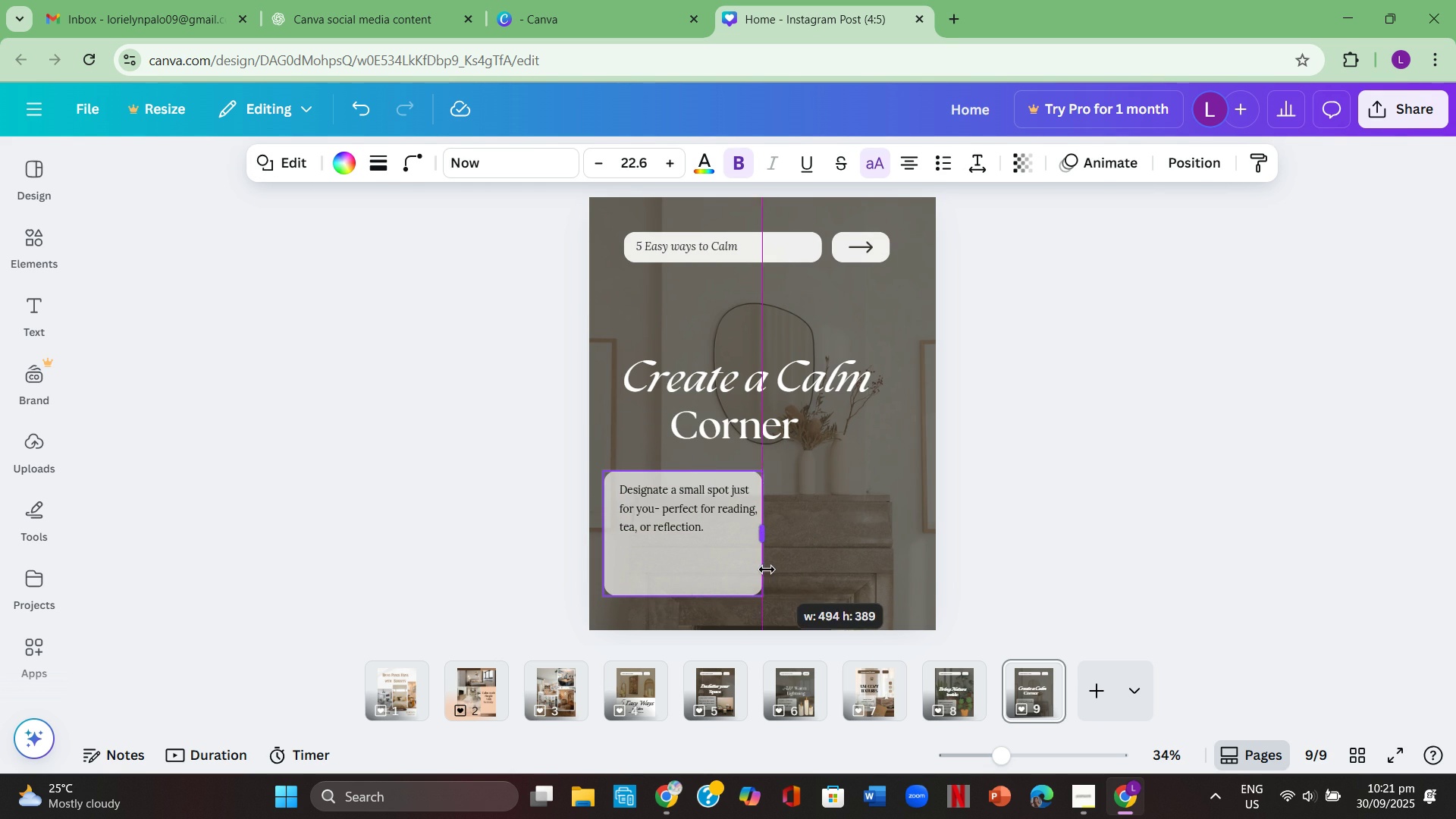 
left_click([911, 535])
 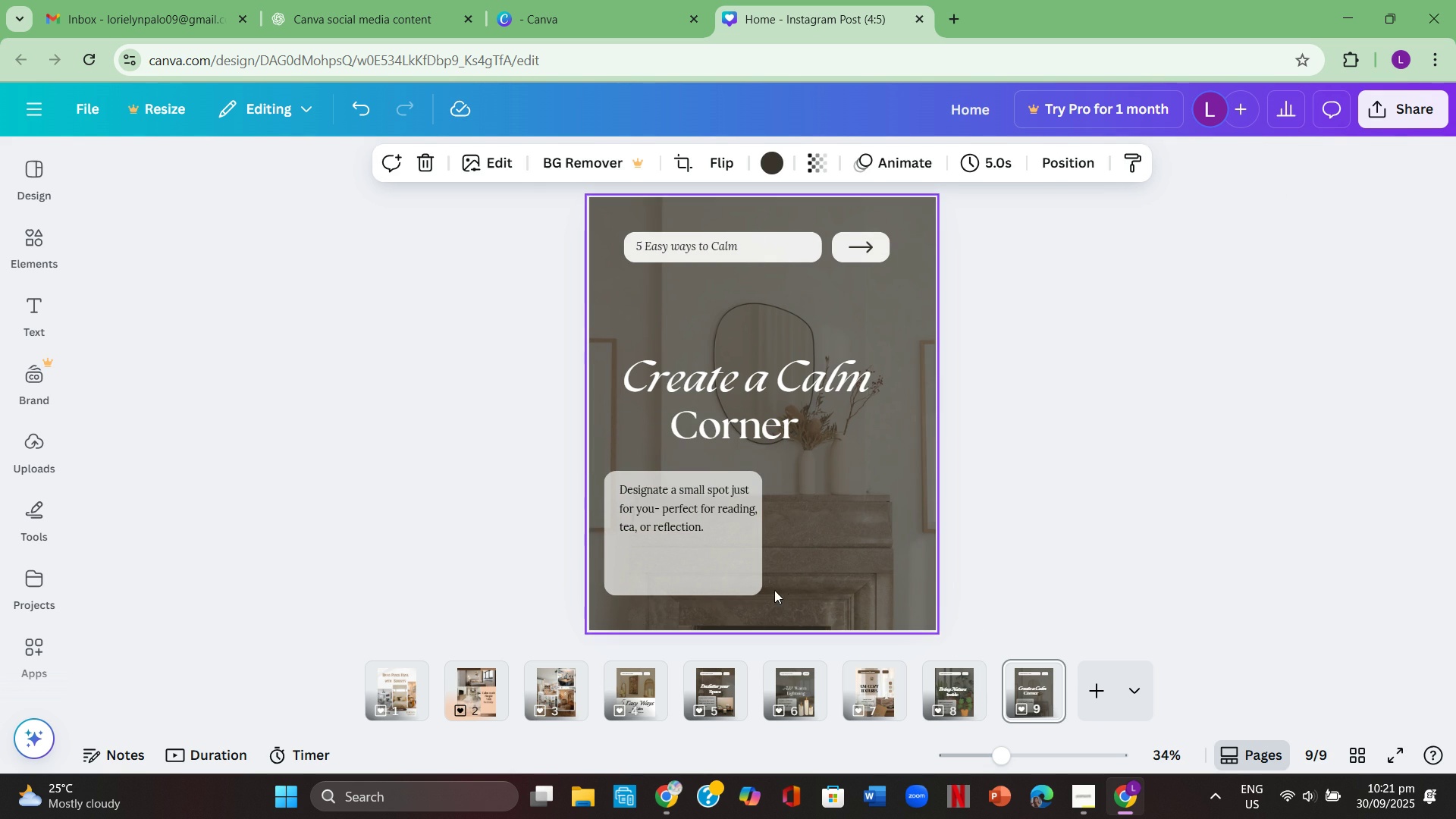 
double_click([676, 513])
 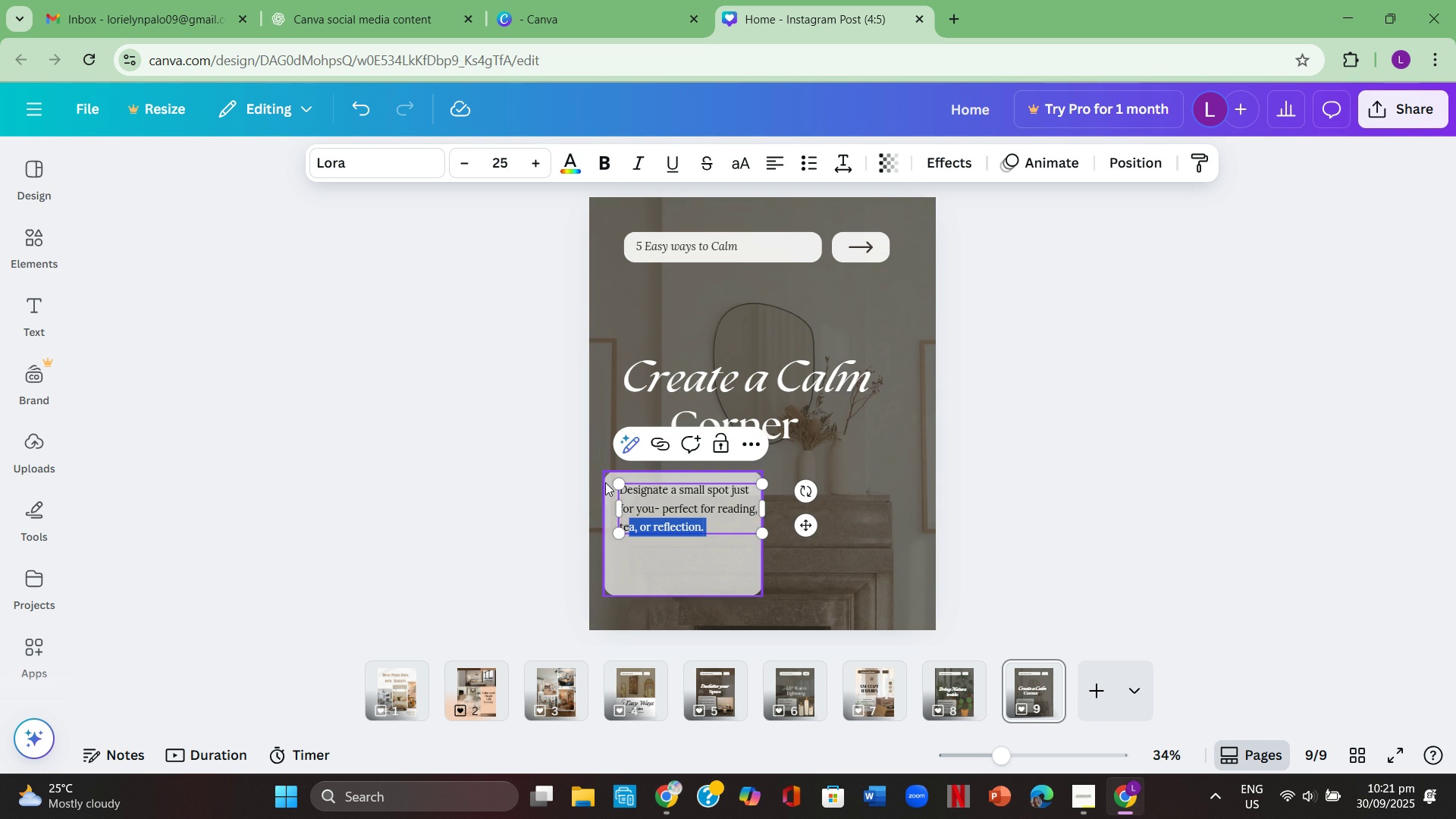 
left_click([678, 493])